 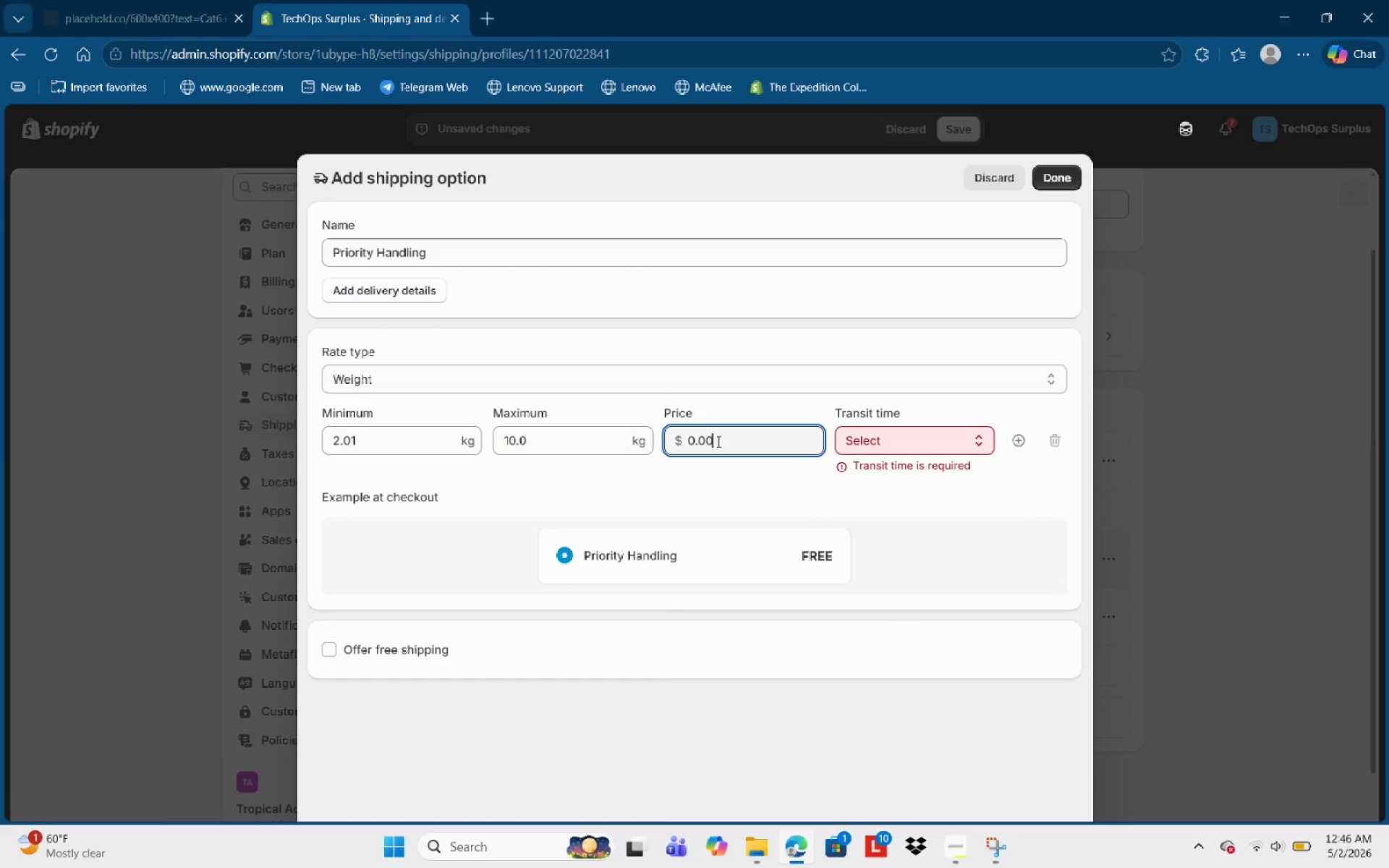 
key(Backspace)
 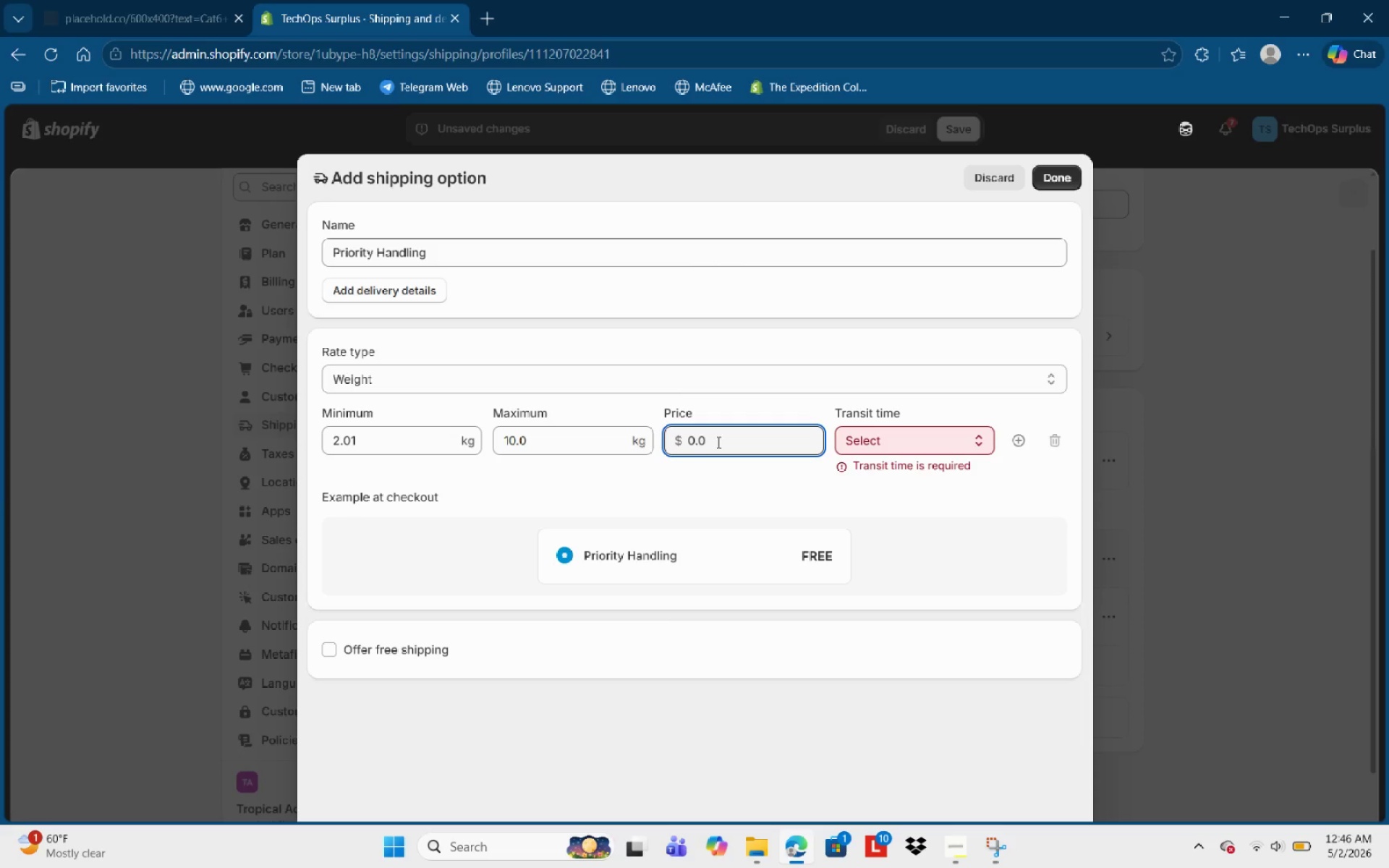 
key(Backspace)
 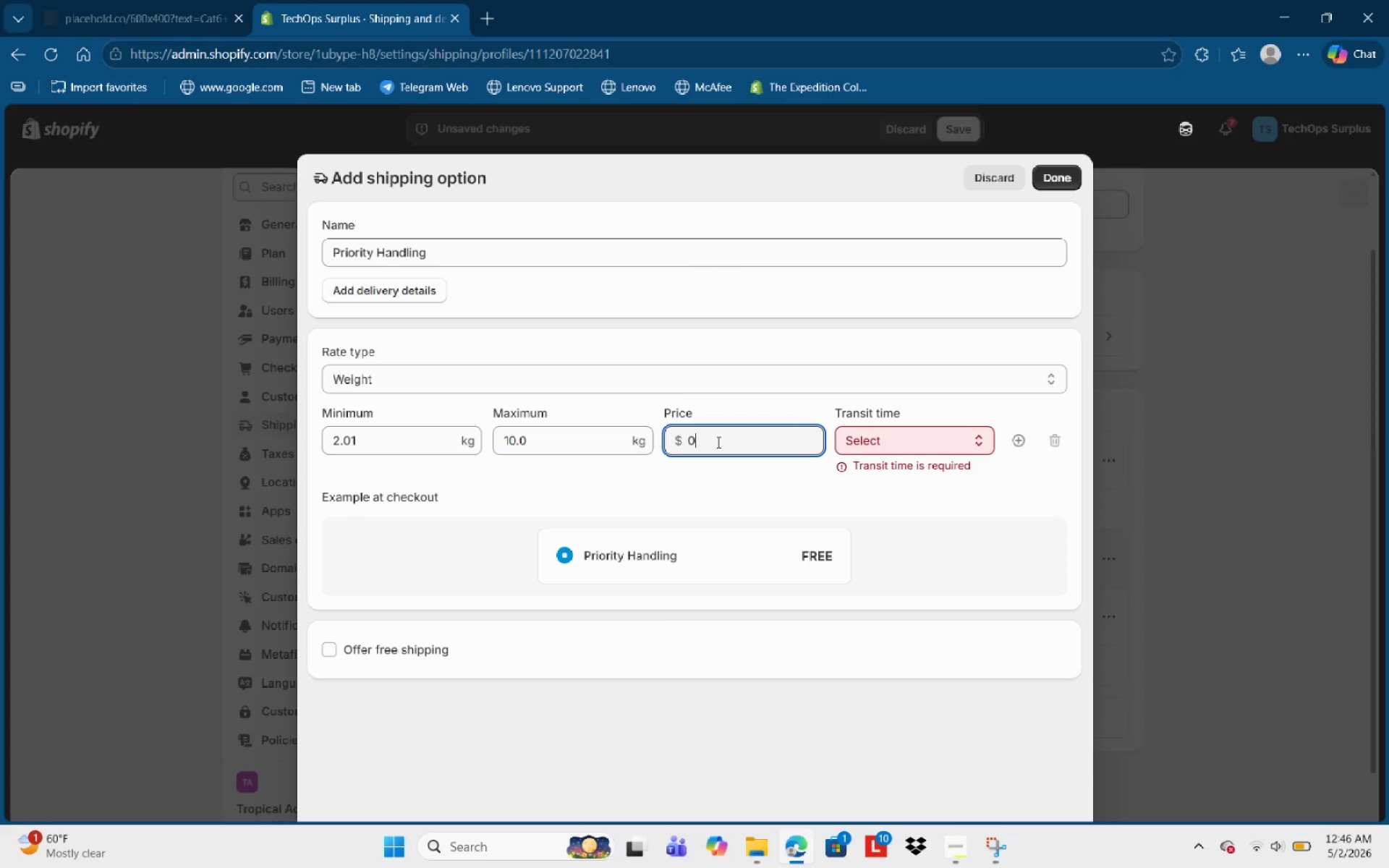 
key(Backspace)
 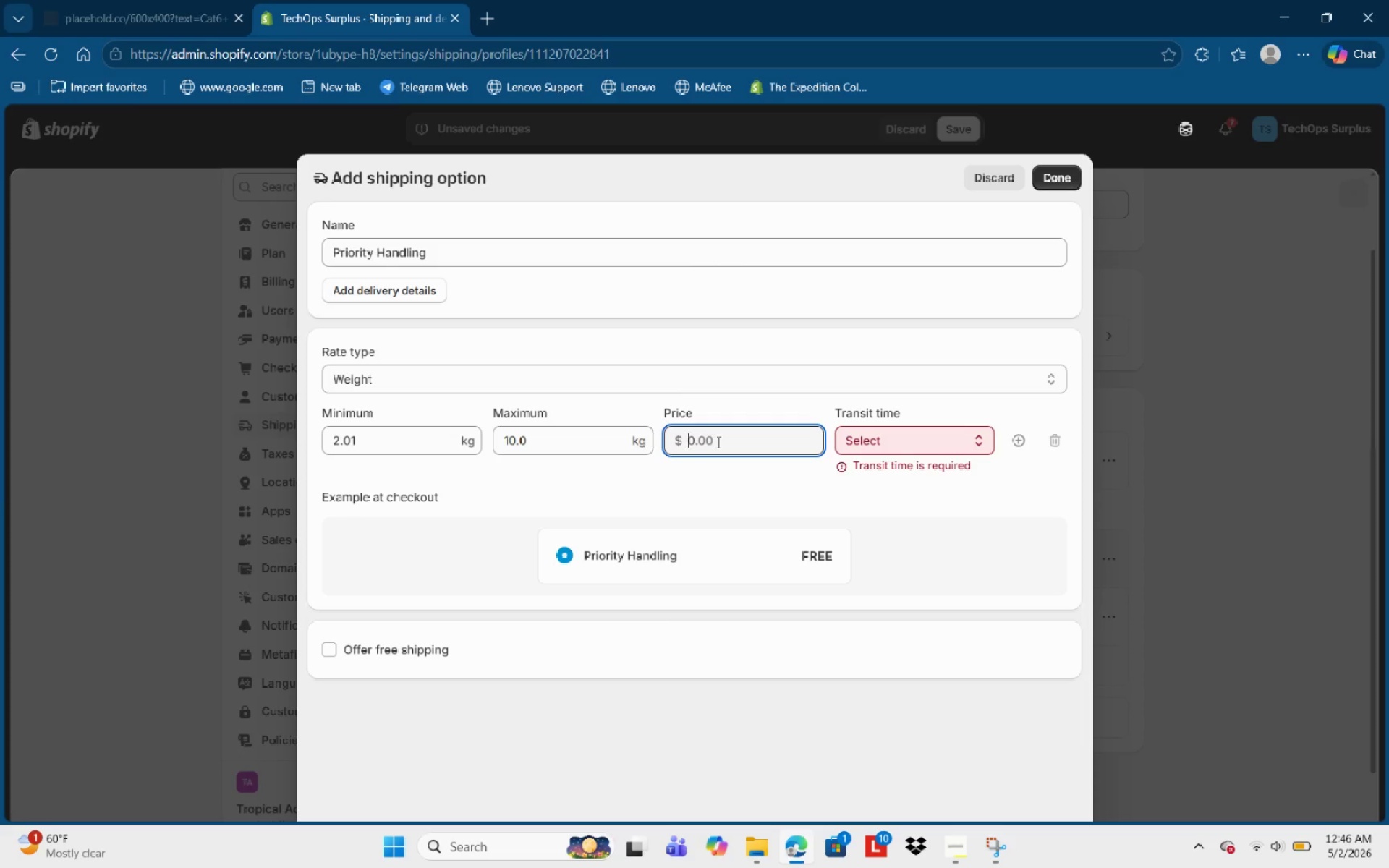 
key(Backspace)
 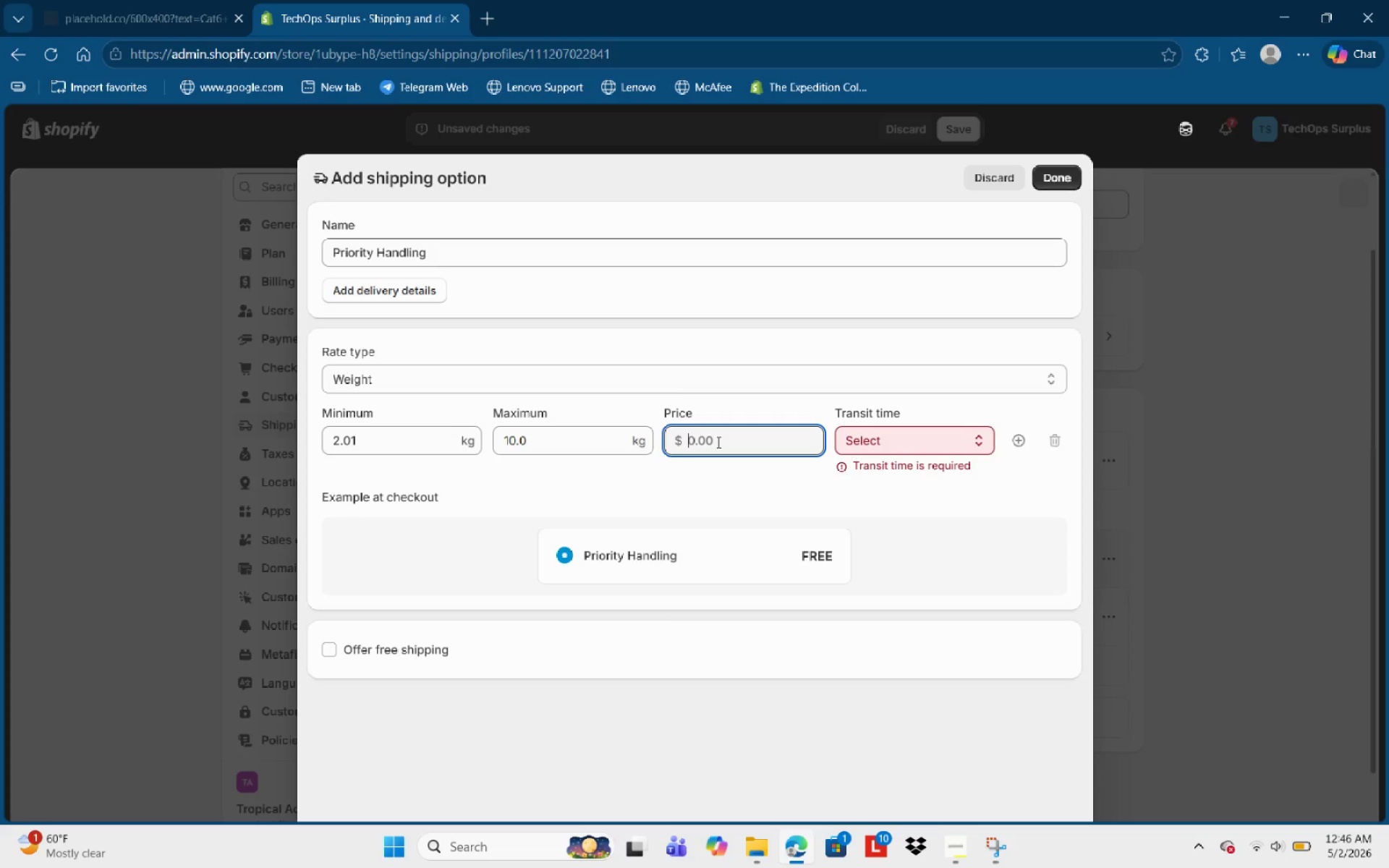 
key(Backspace)
 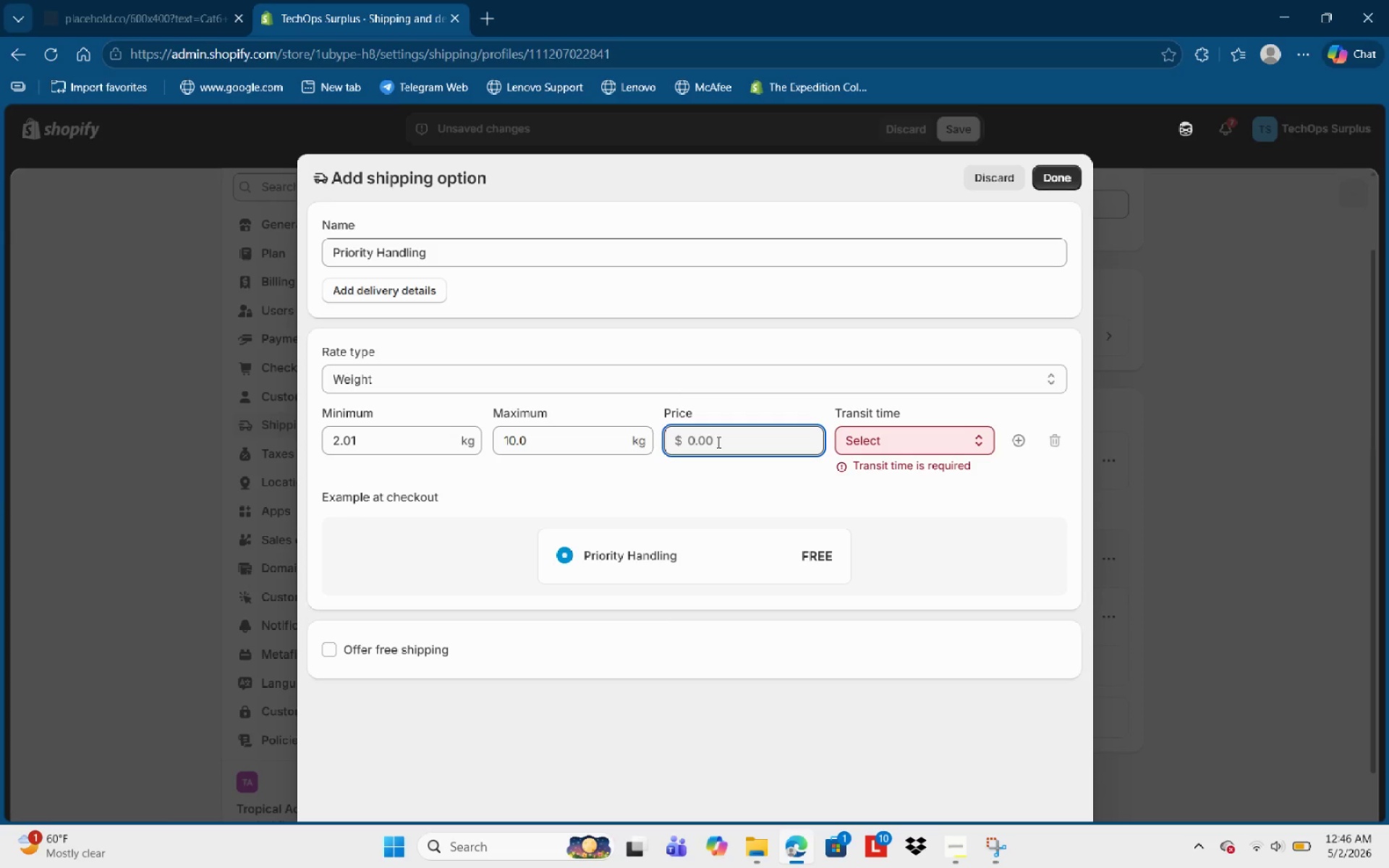 
key(Numpad1)
 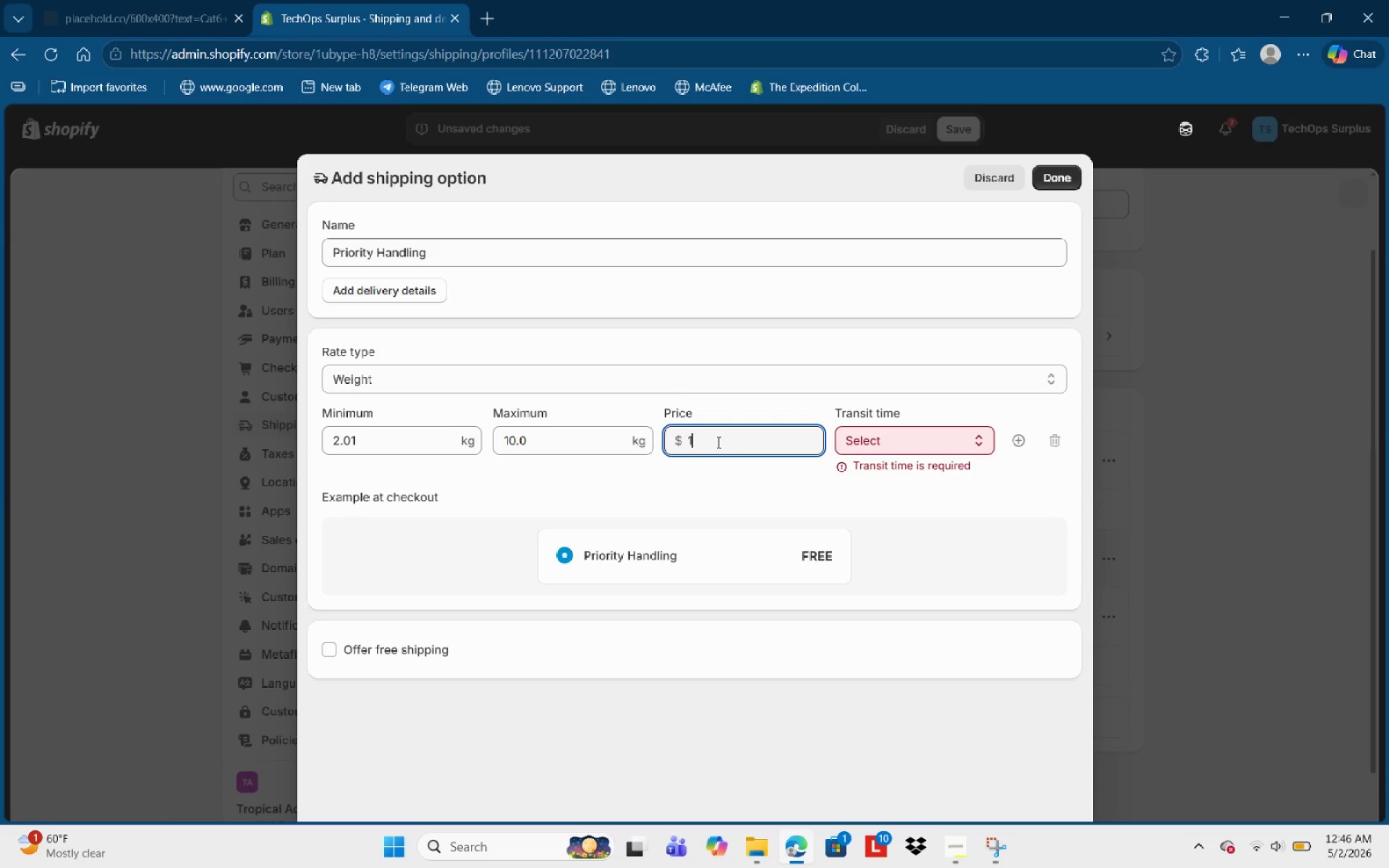 
key(Numpad8)
 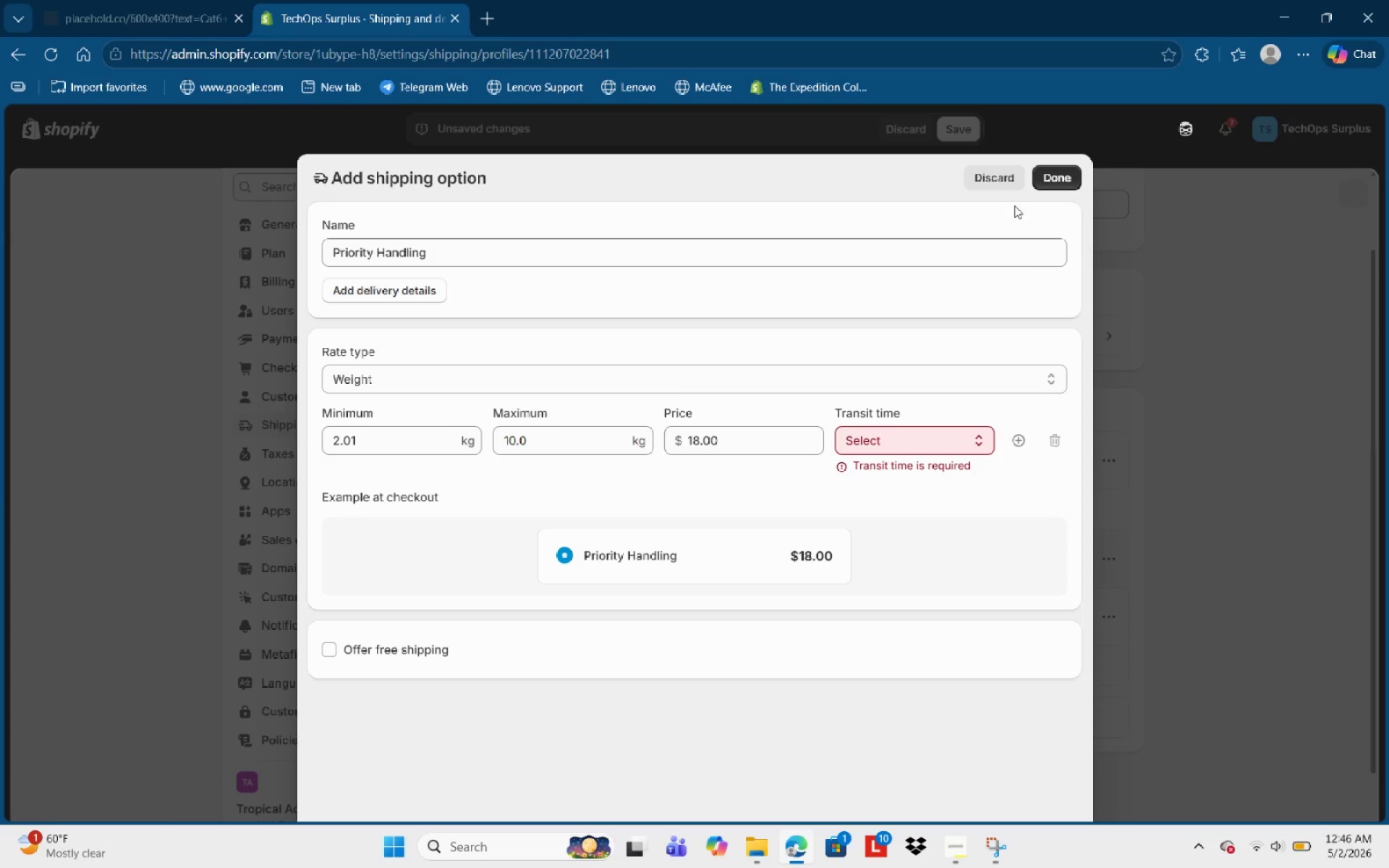 
left_click([1071, 173])
 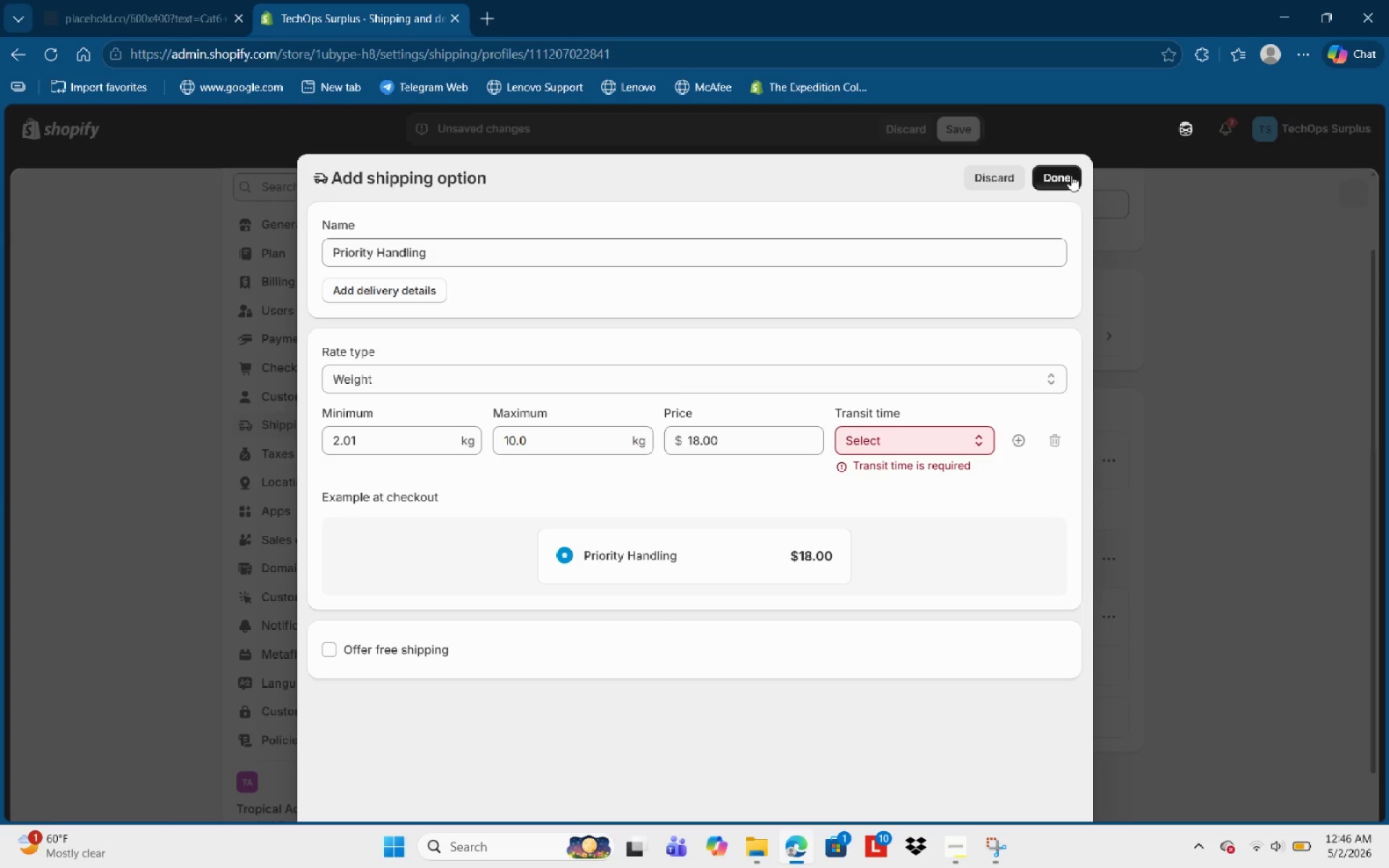 
wait(5.7)
 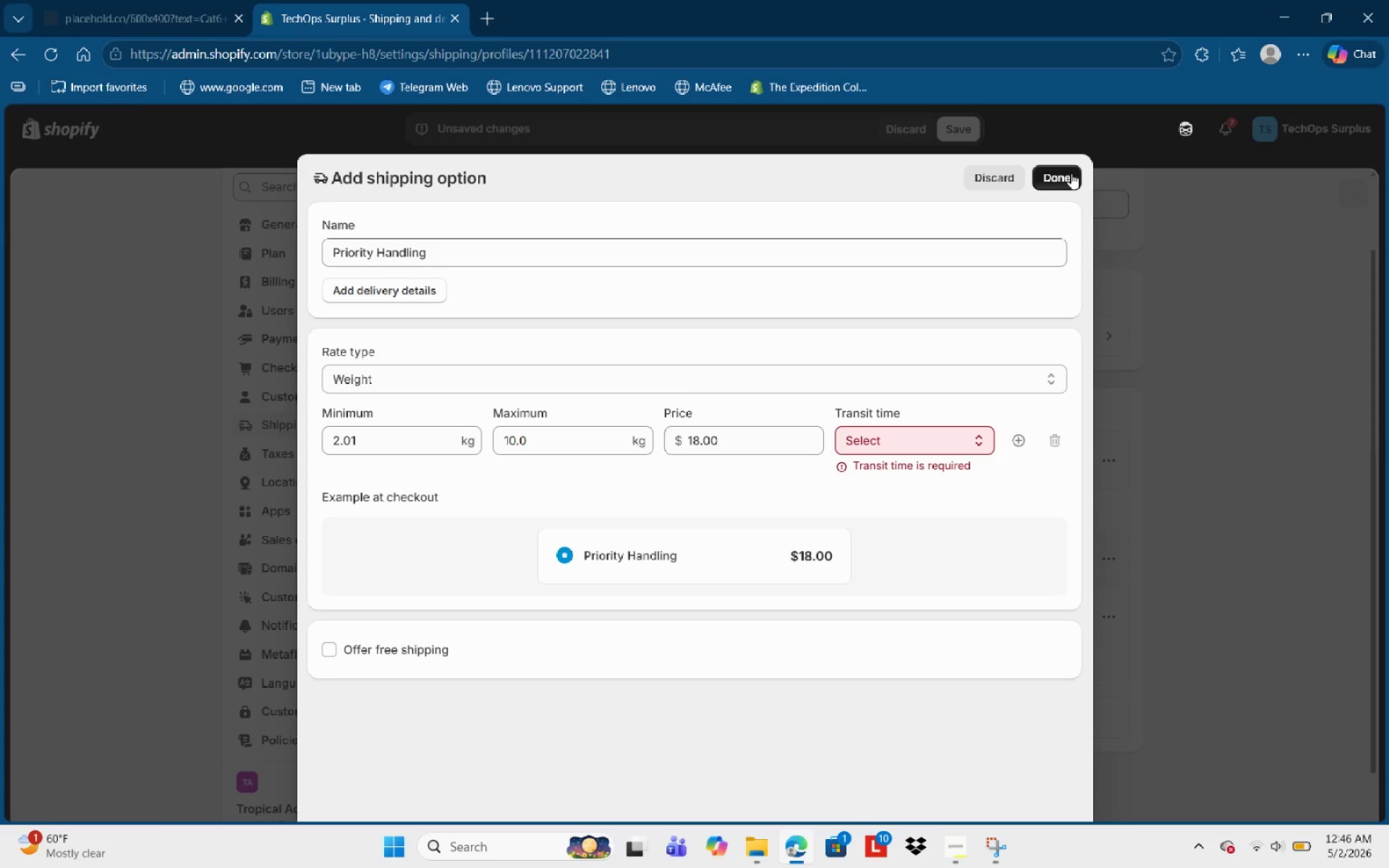 
left_click([900, 452])
 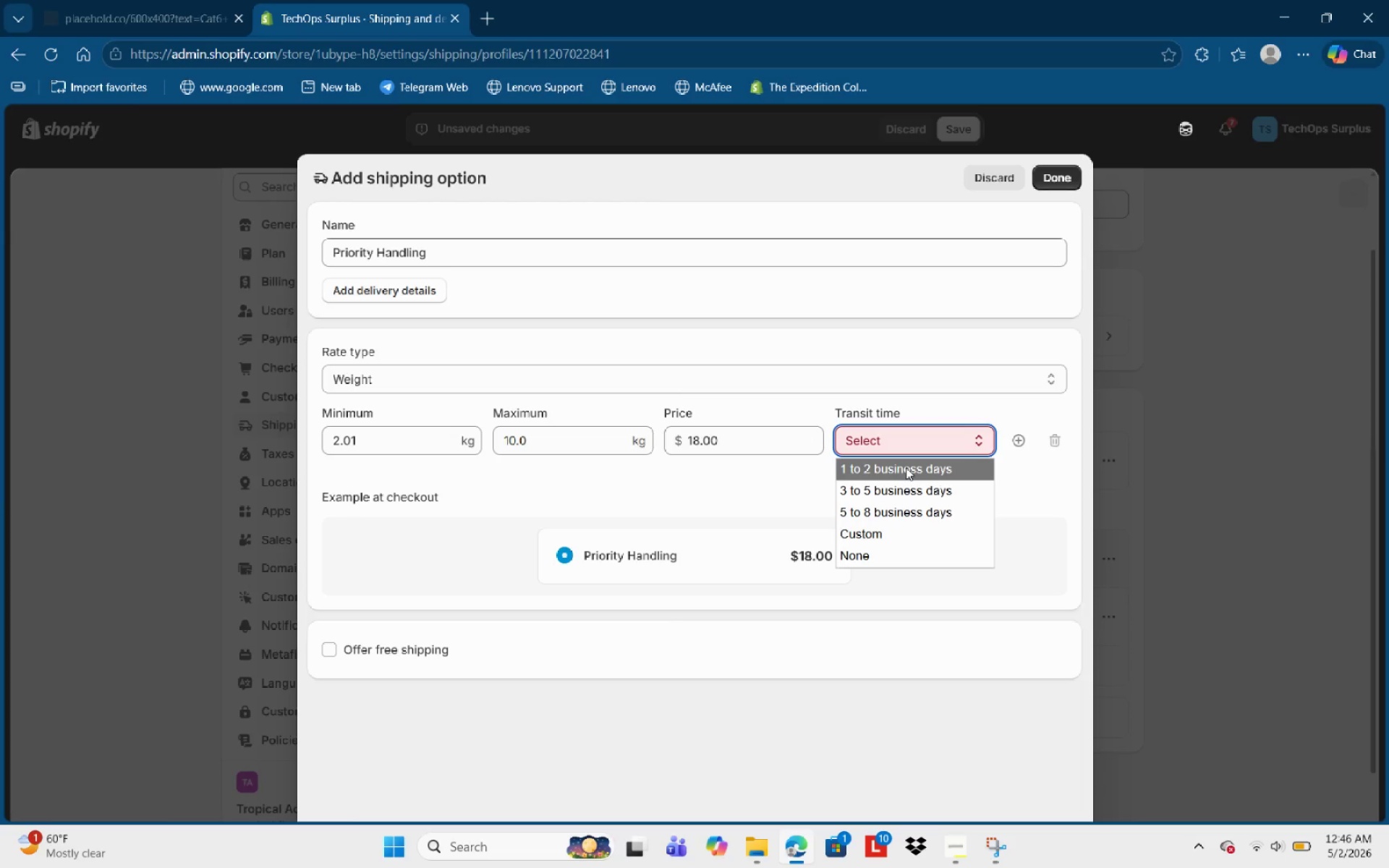 
left_click([906, 467])
 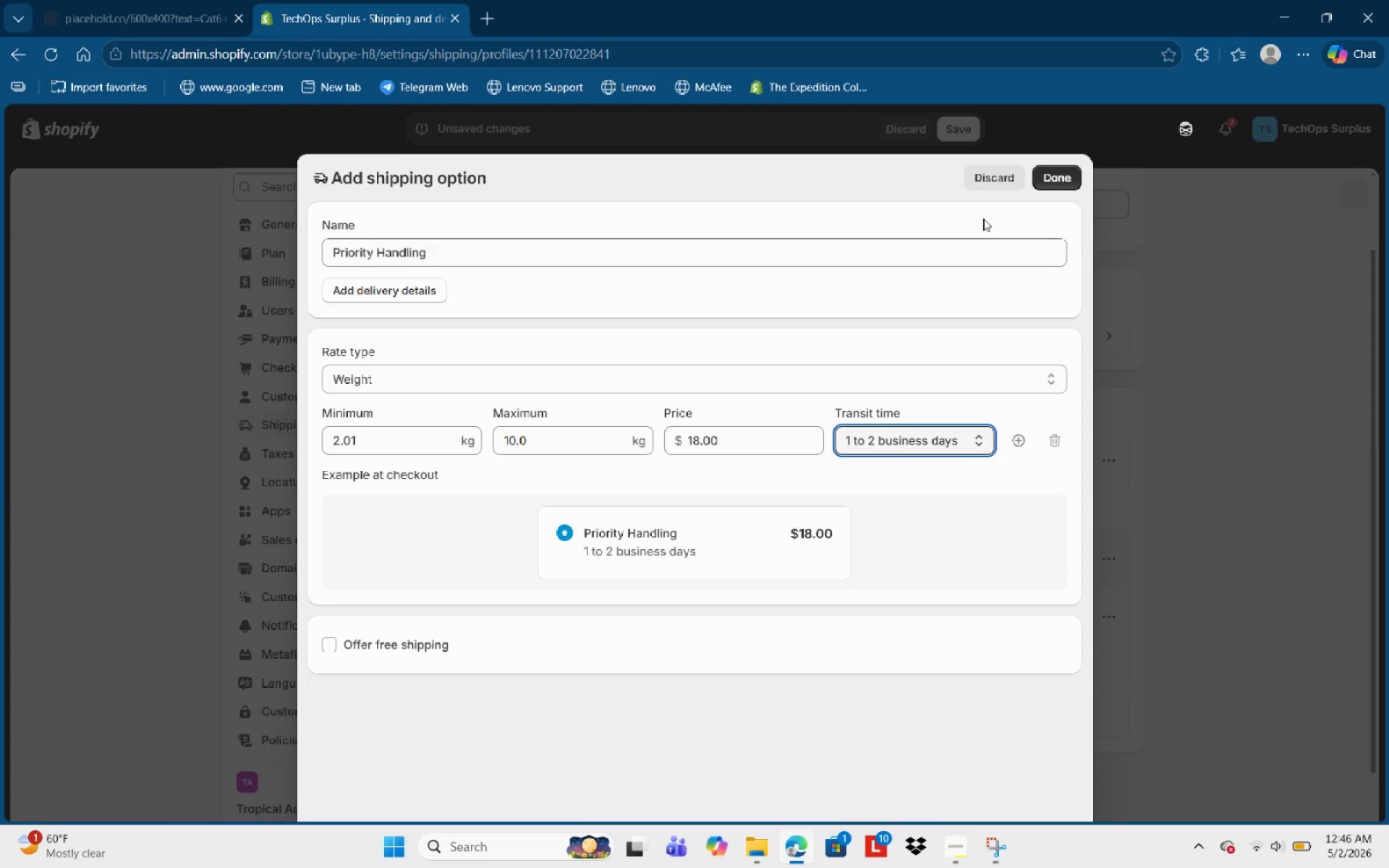 
left_click([1045, 177])